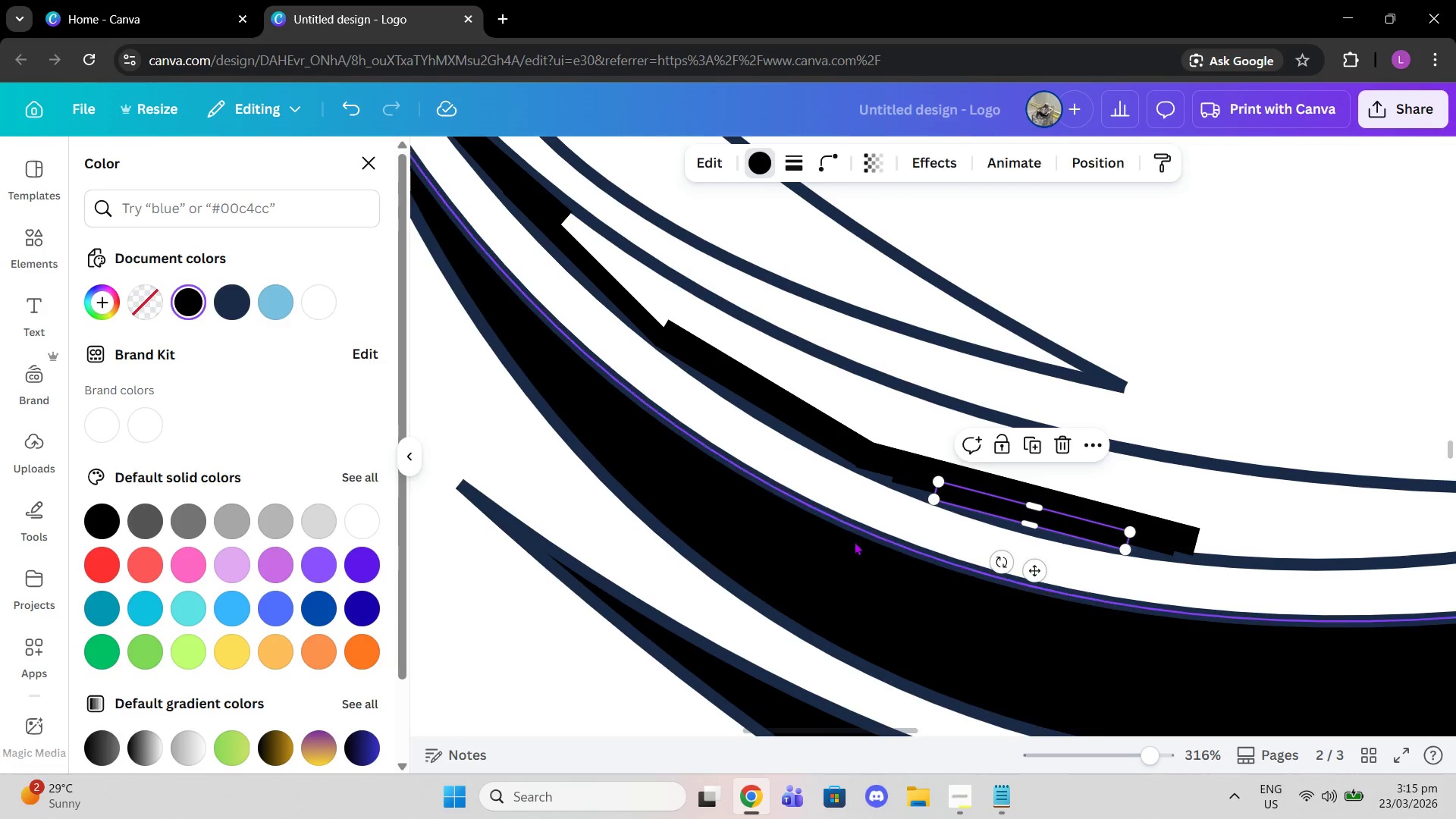 
scroll: coordinate [854, 541], scroll_direction: up, amount: 2.0
 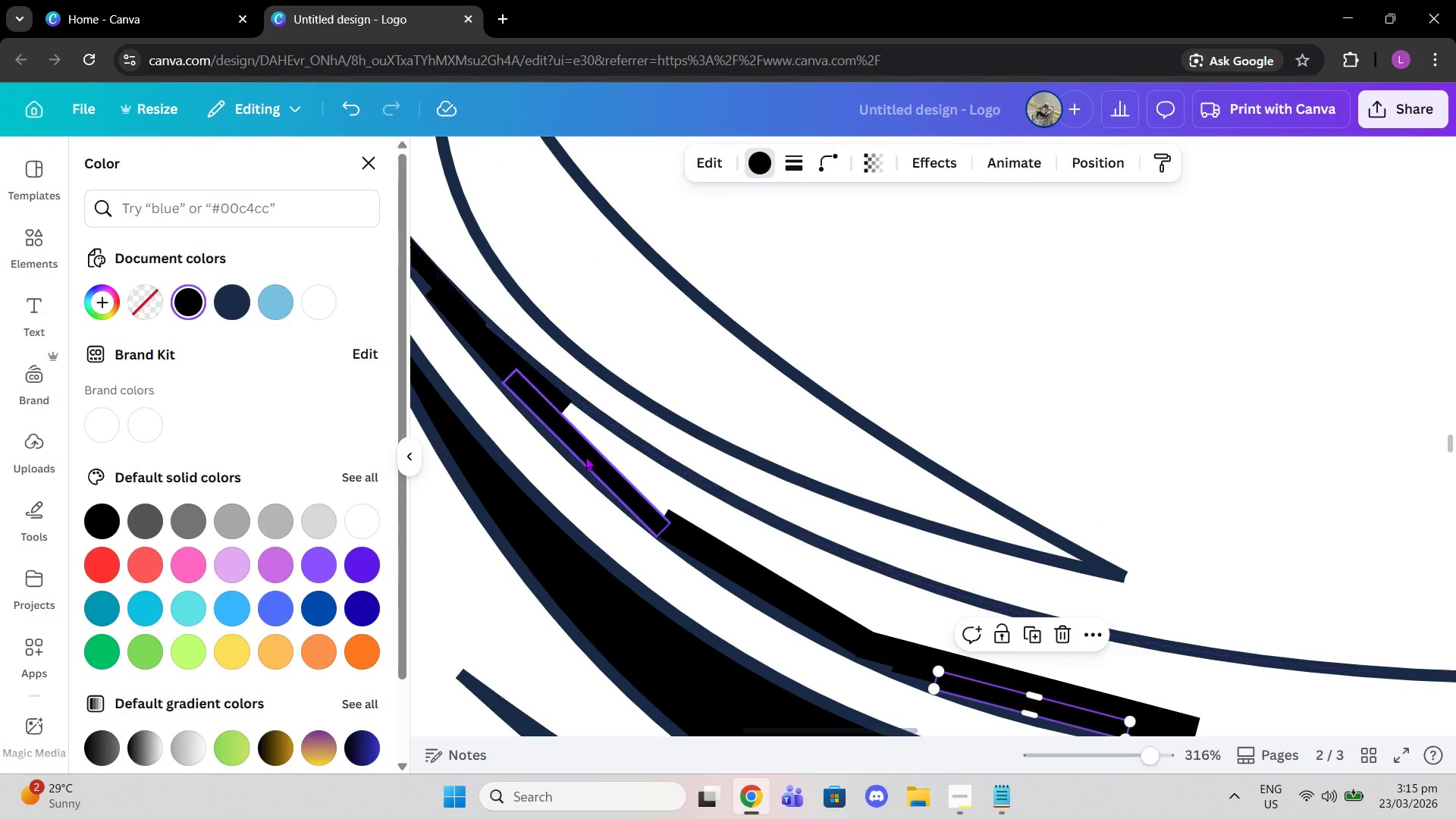 
left_click([585, 457])
 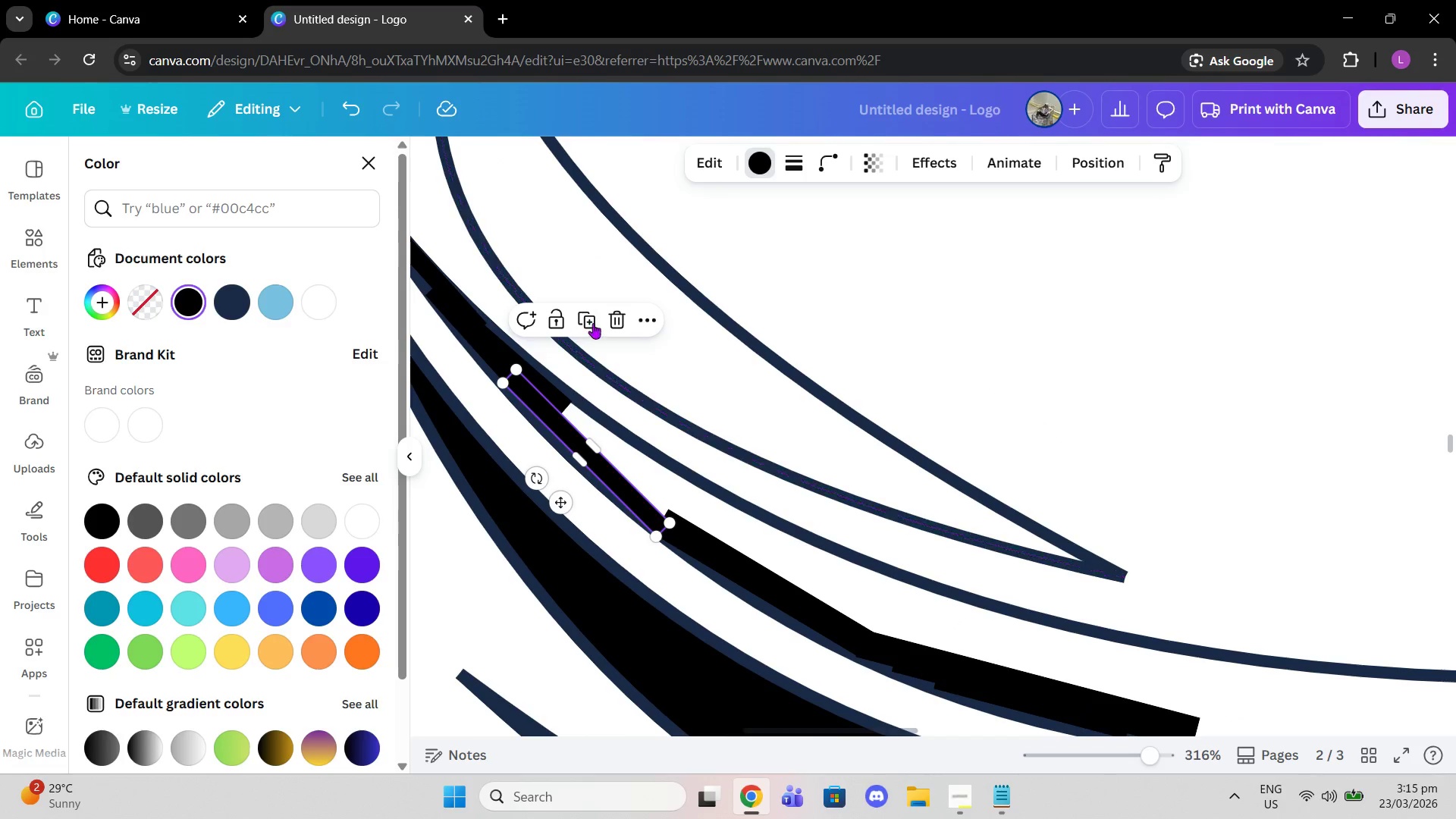 
left_click([589, 321])
 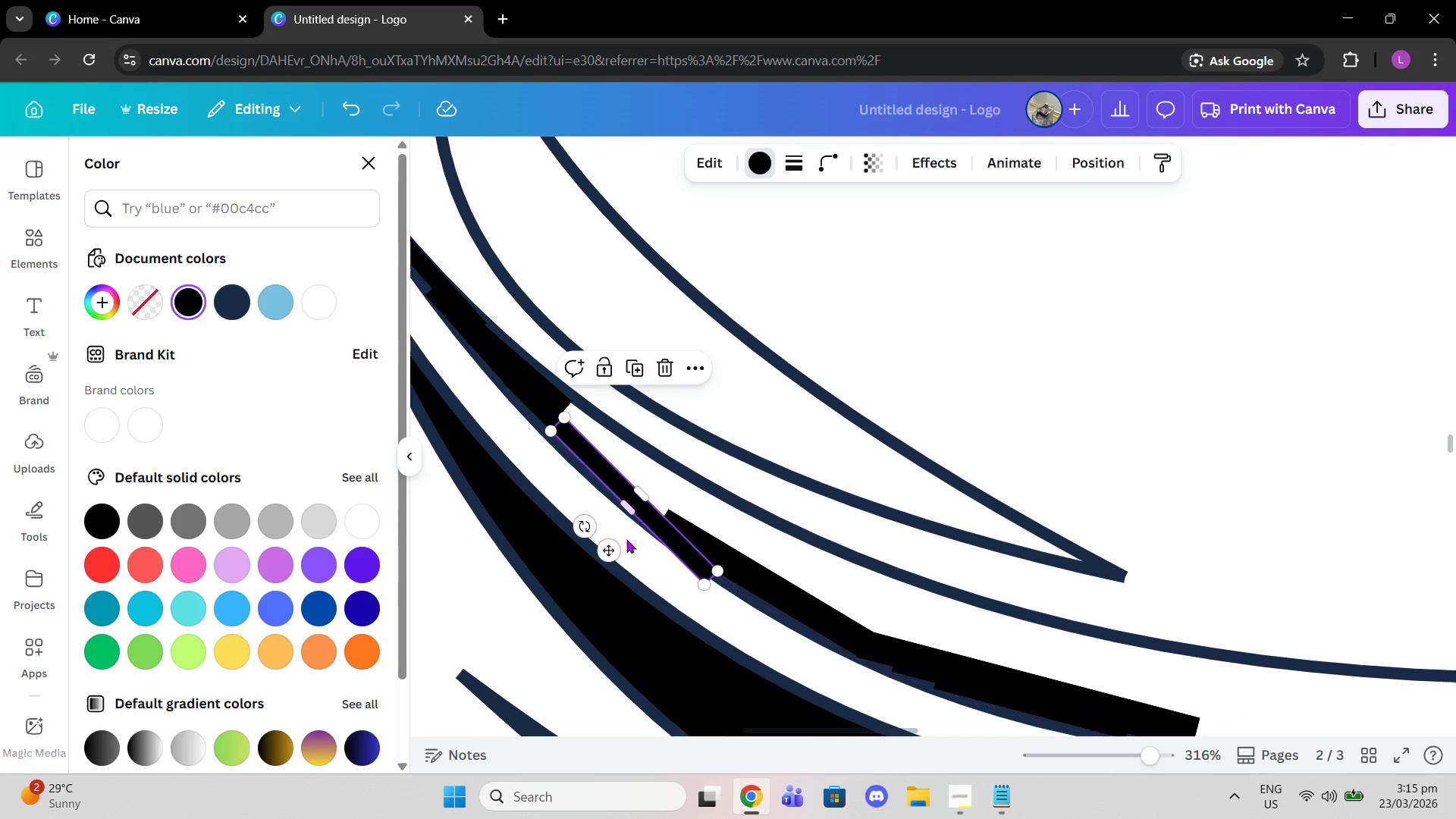 
left_click_drag(start_coordinate=[613, 553], to_coordinate=[604, 519])
 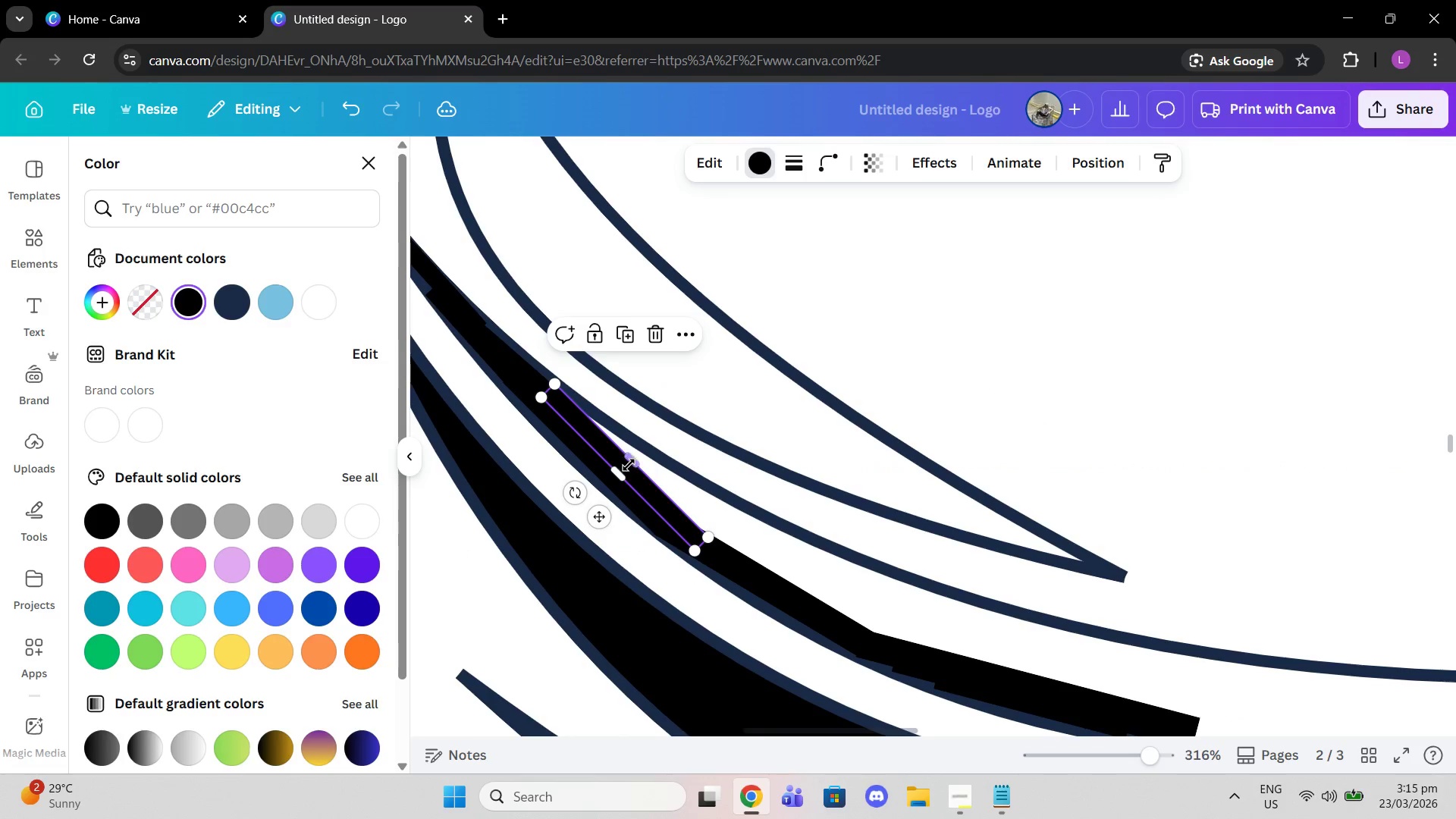 
left_click_drag(start_coordinate=[629, 465], to_coordinate=[634, 463])
 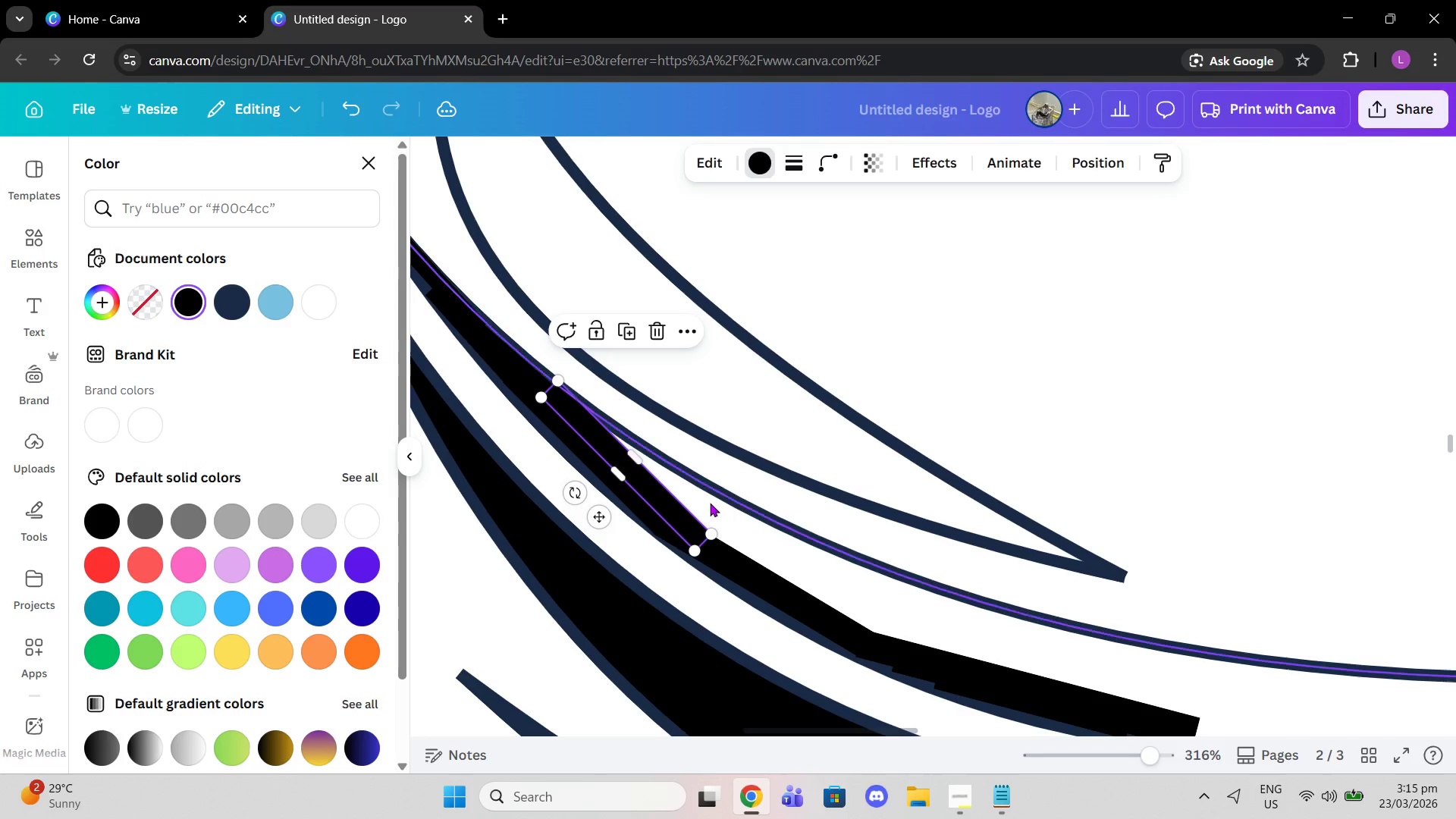 
left_click([710, 503])
 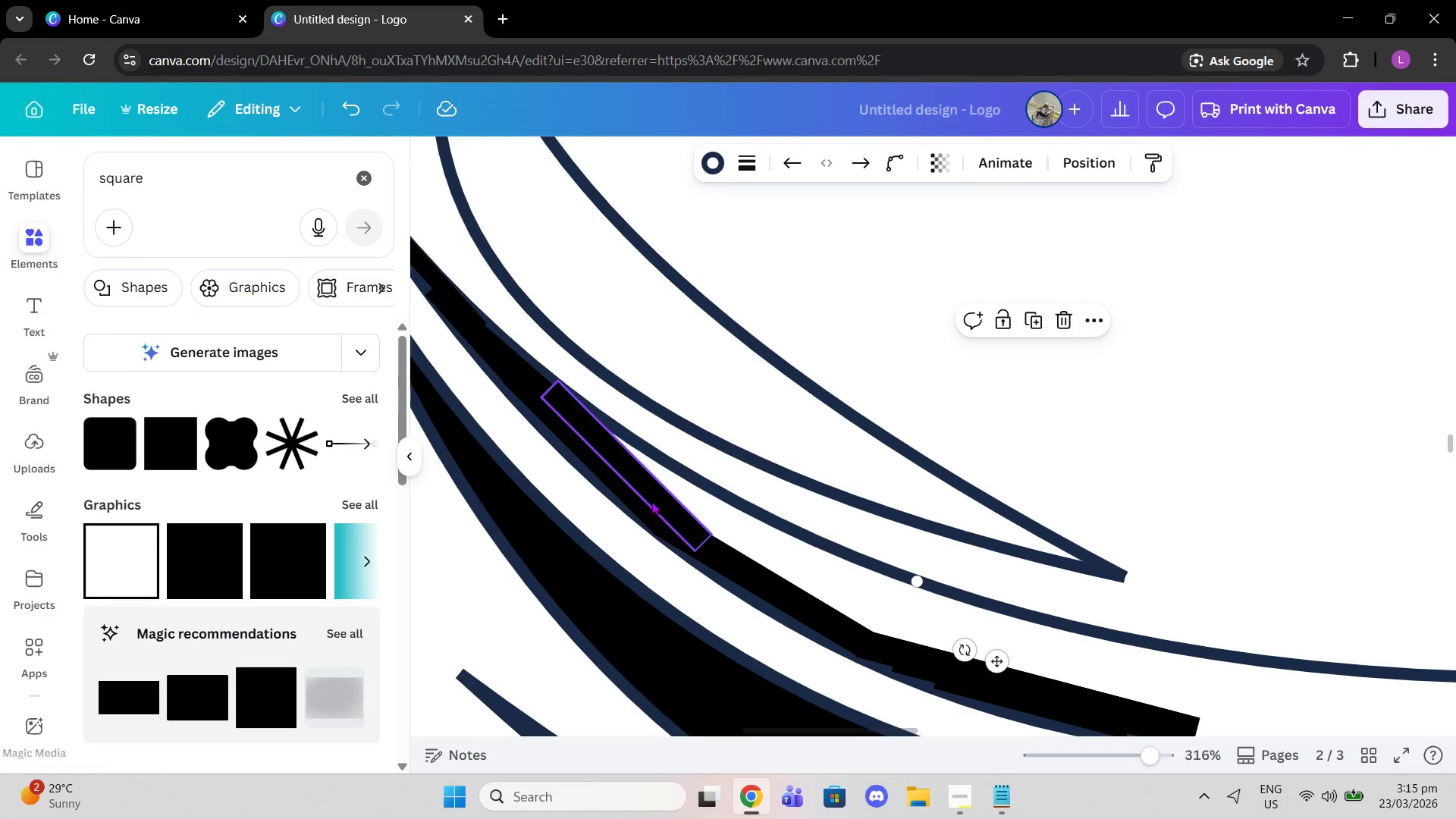 
left_click([651, 501])
 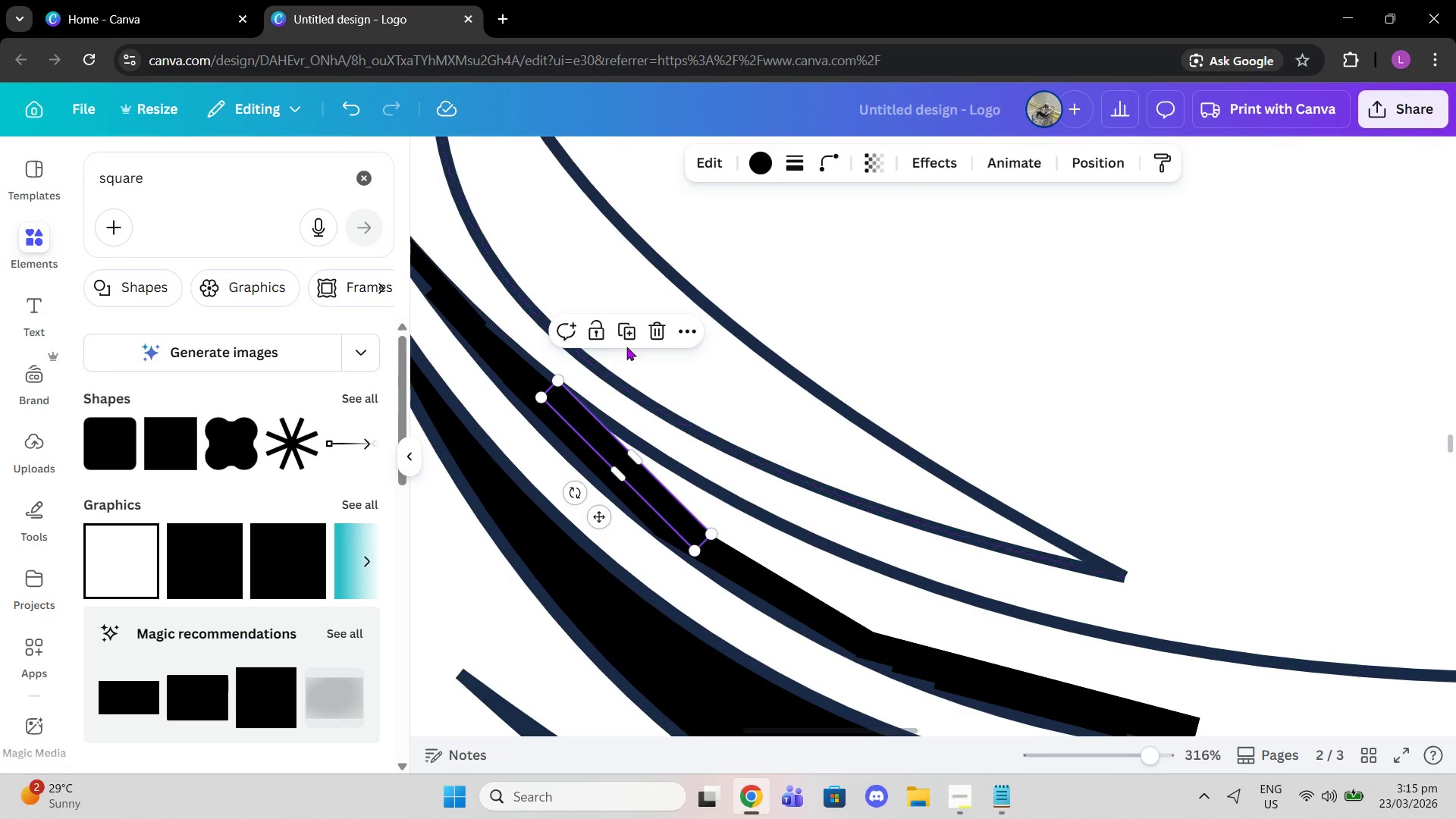 
left_click([626, 339])
 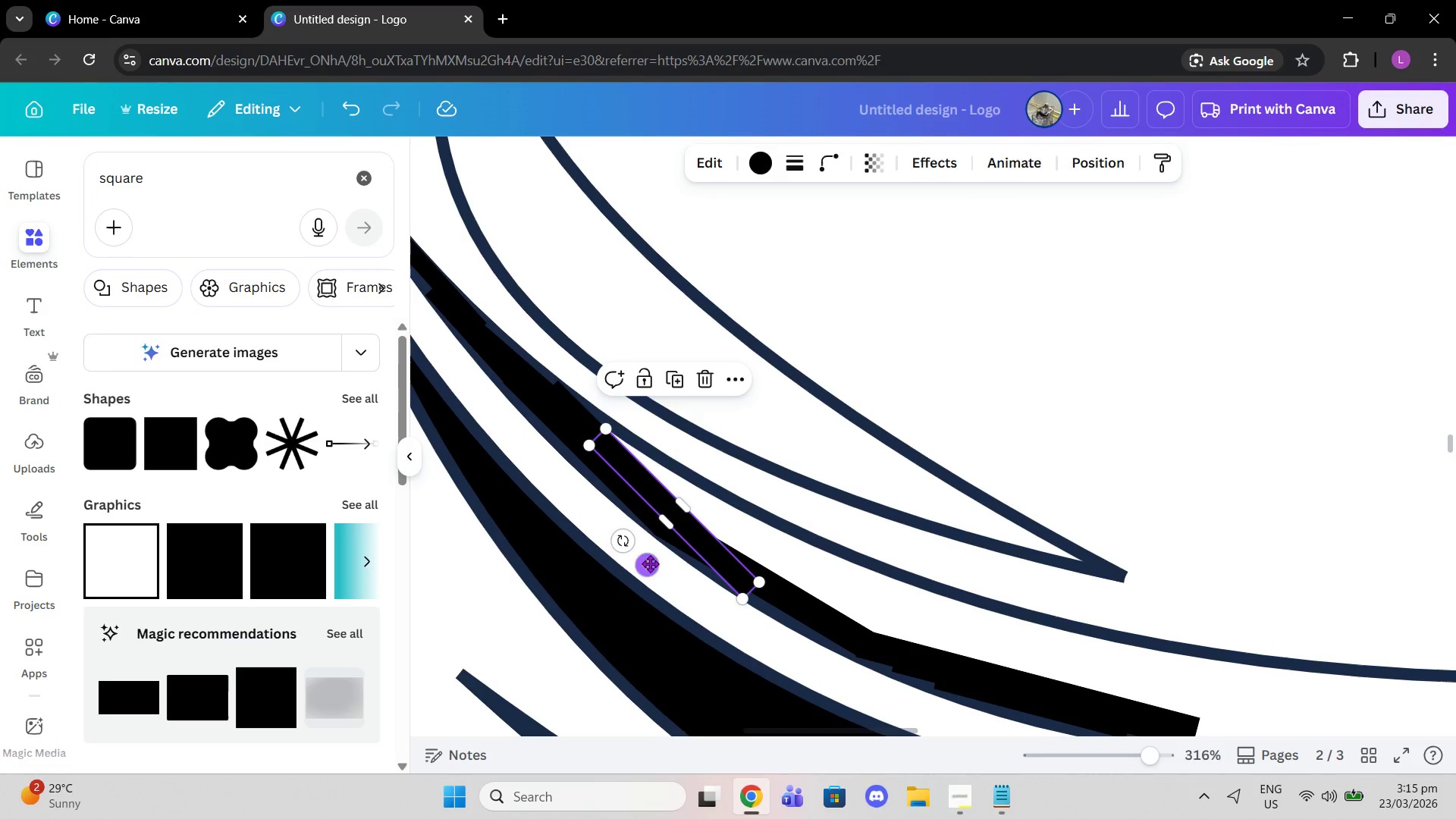 
left_click_drag(start_coordinate=[650, 565], to_coordinate=[724, 624])
 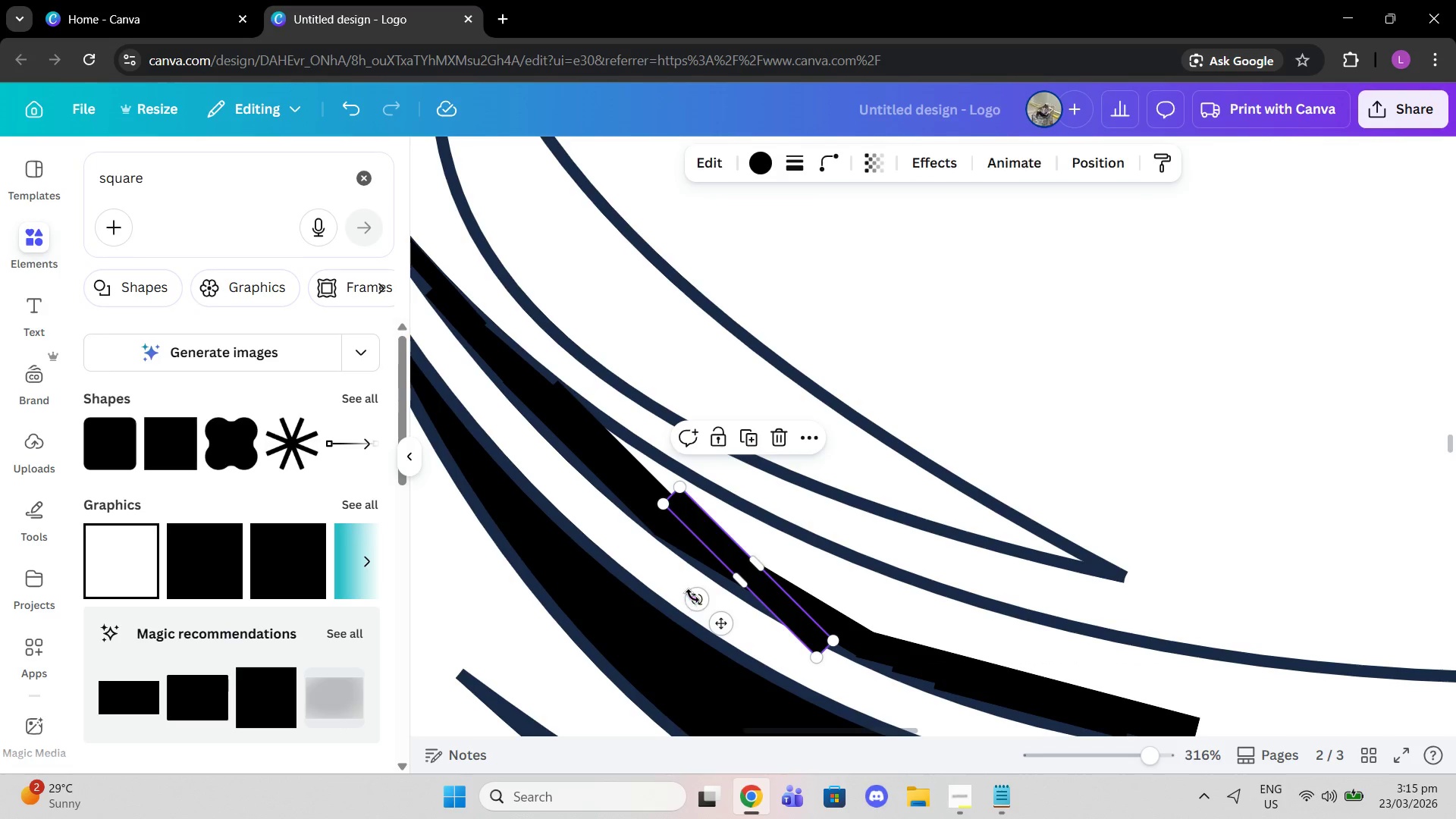 
left_click_drag(start_coordinate=[694, 597], to_coordinate=[701, 607])